 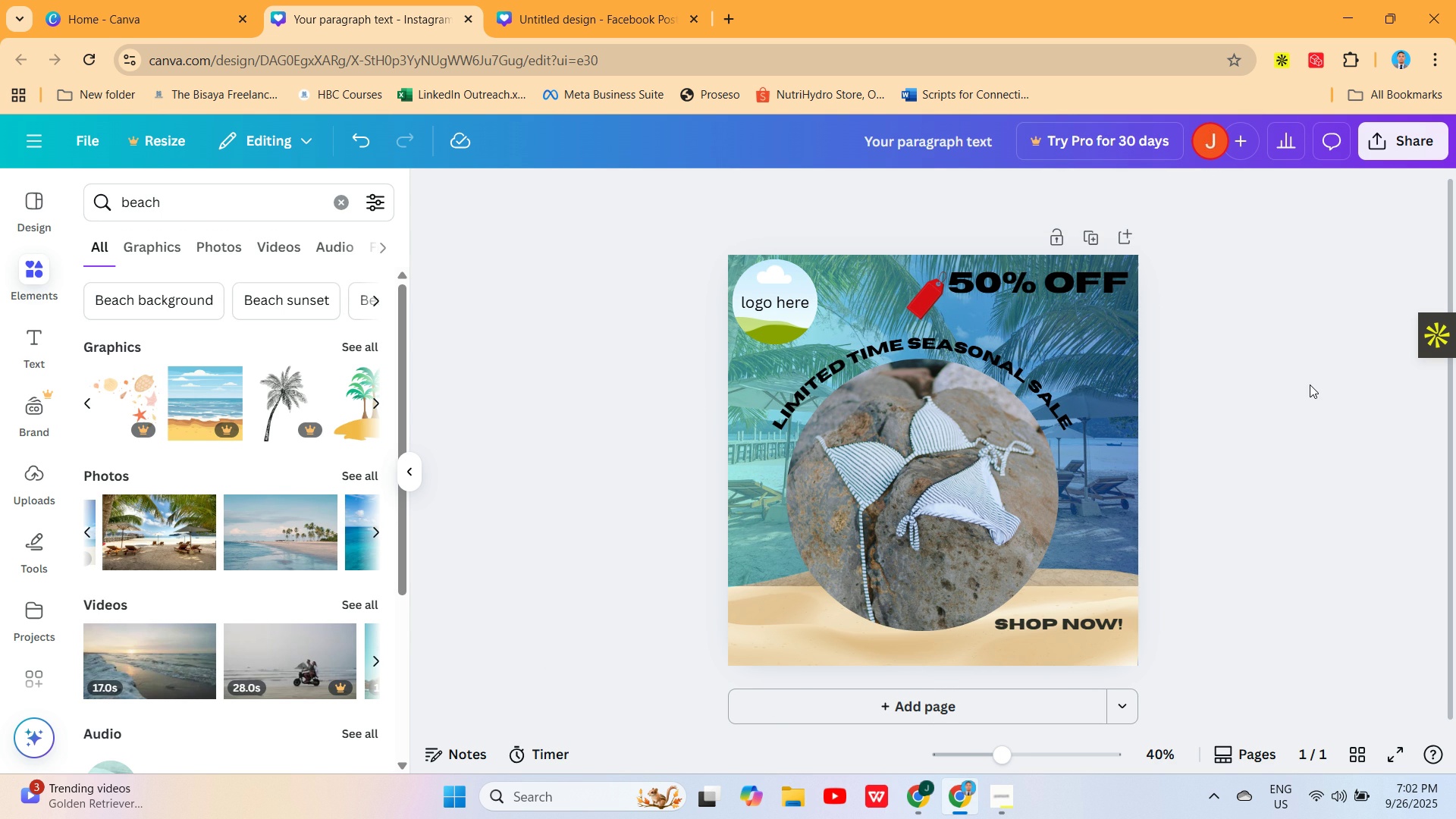 
left_click([1310, 384])
 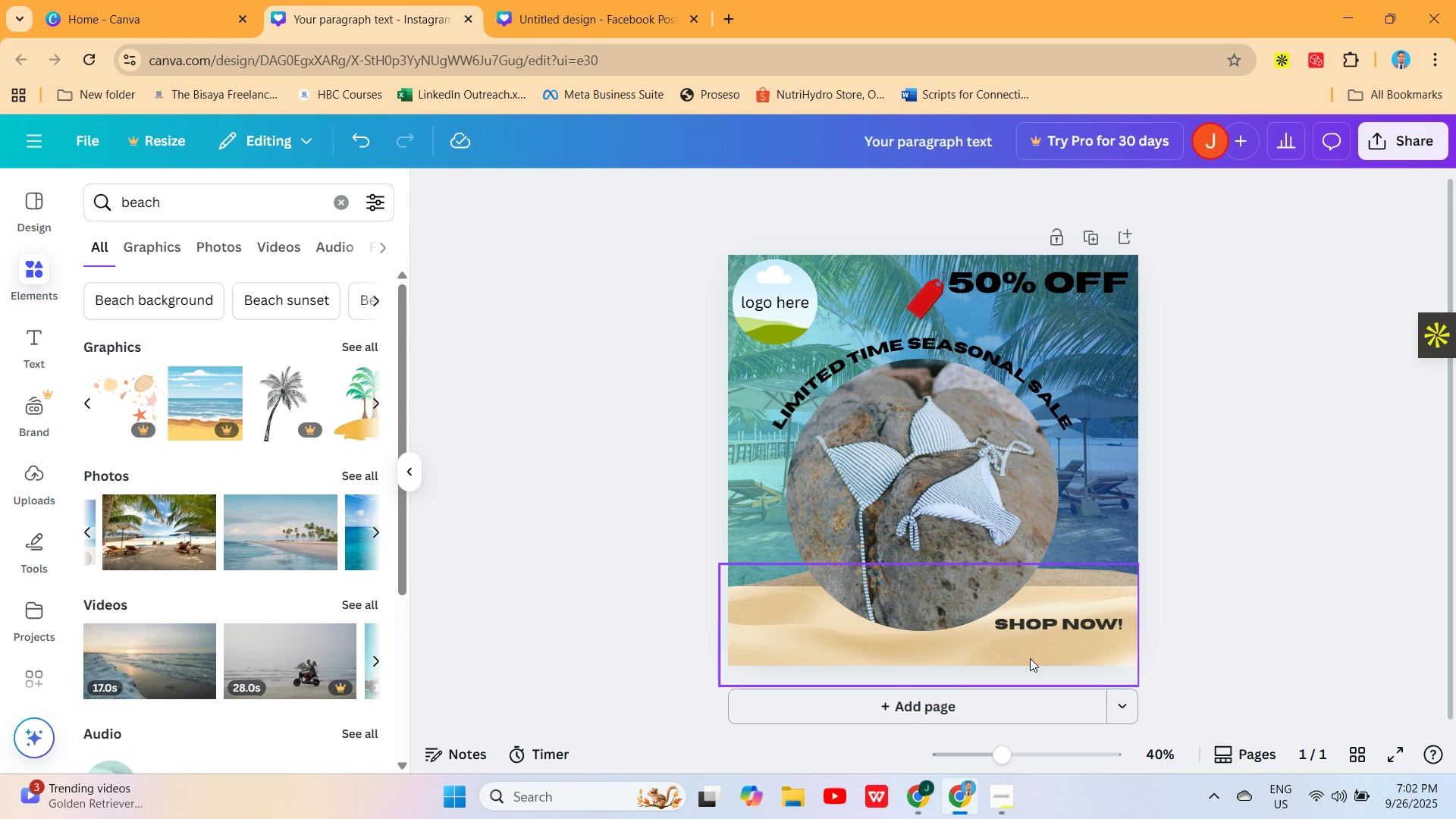 
left_click([961, 657])
 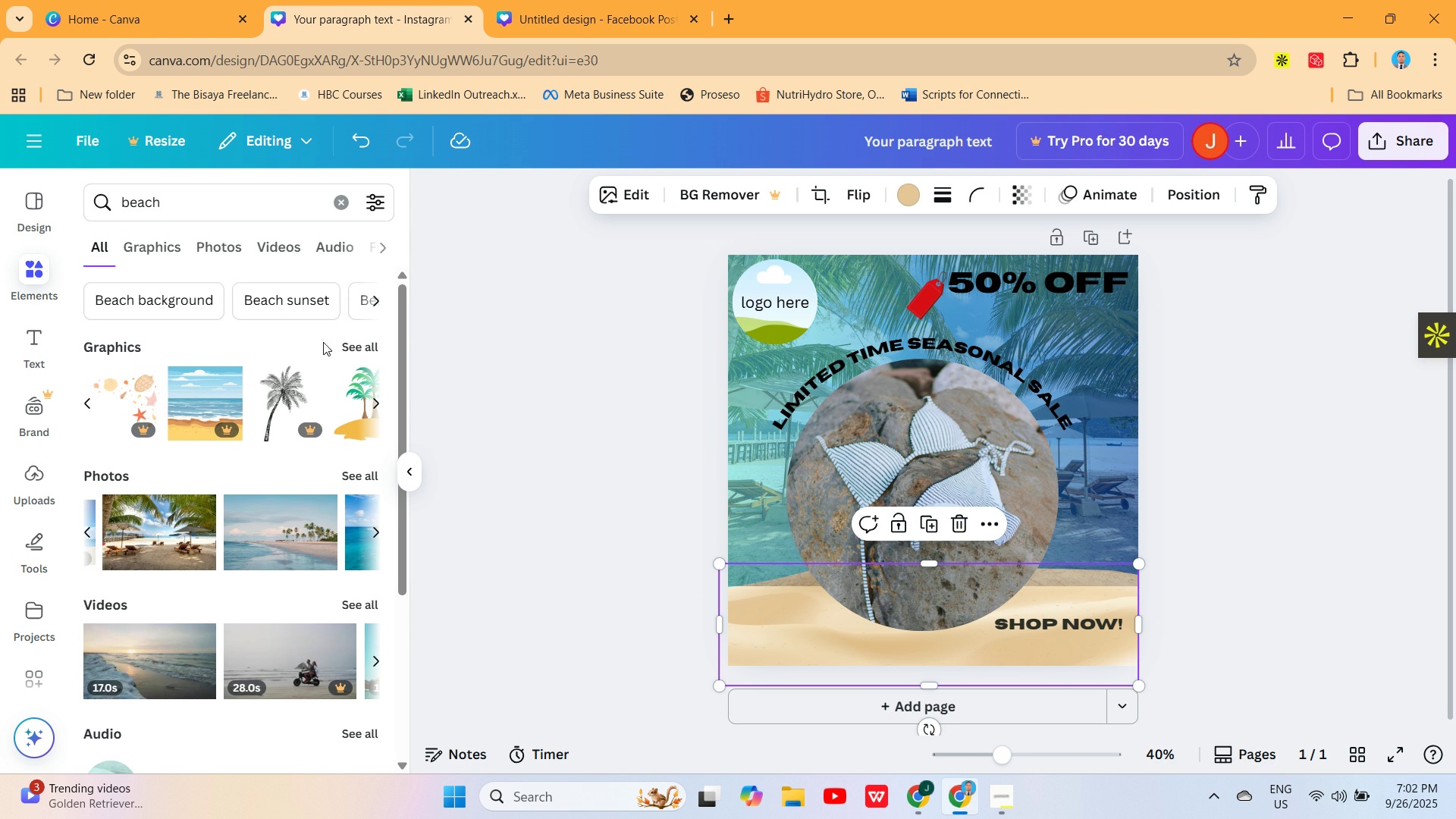 
wait(5.66)
 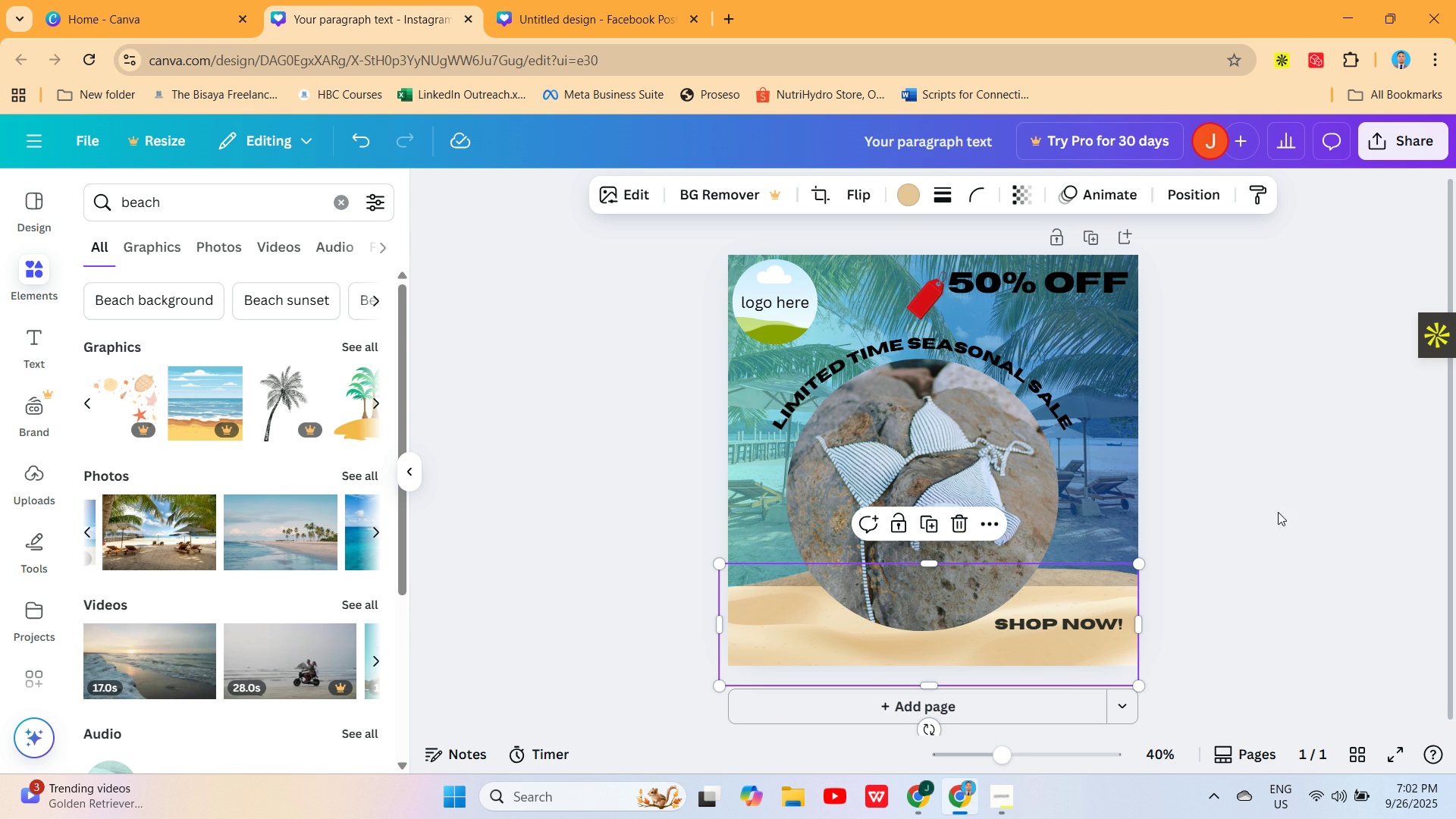 
left_click([287, 193])
 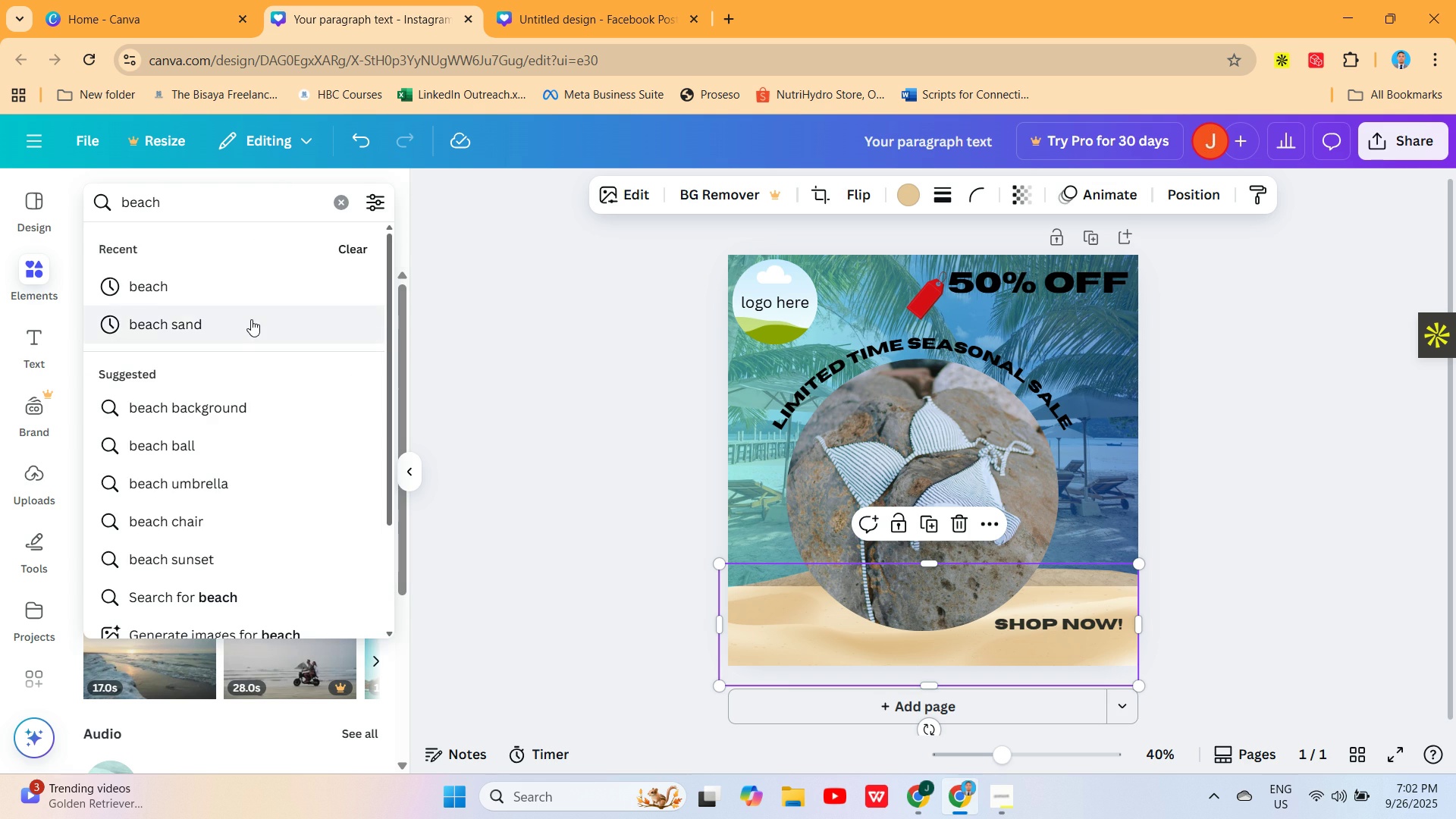 
left_click([251, 319])
 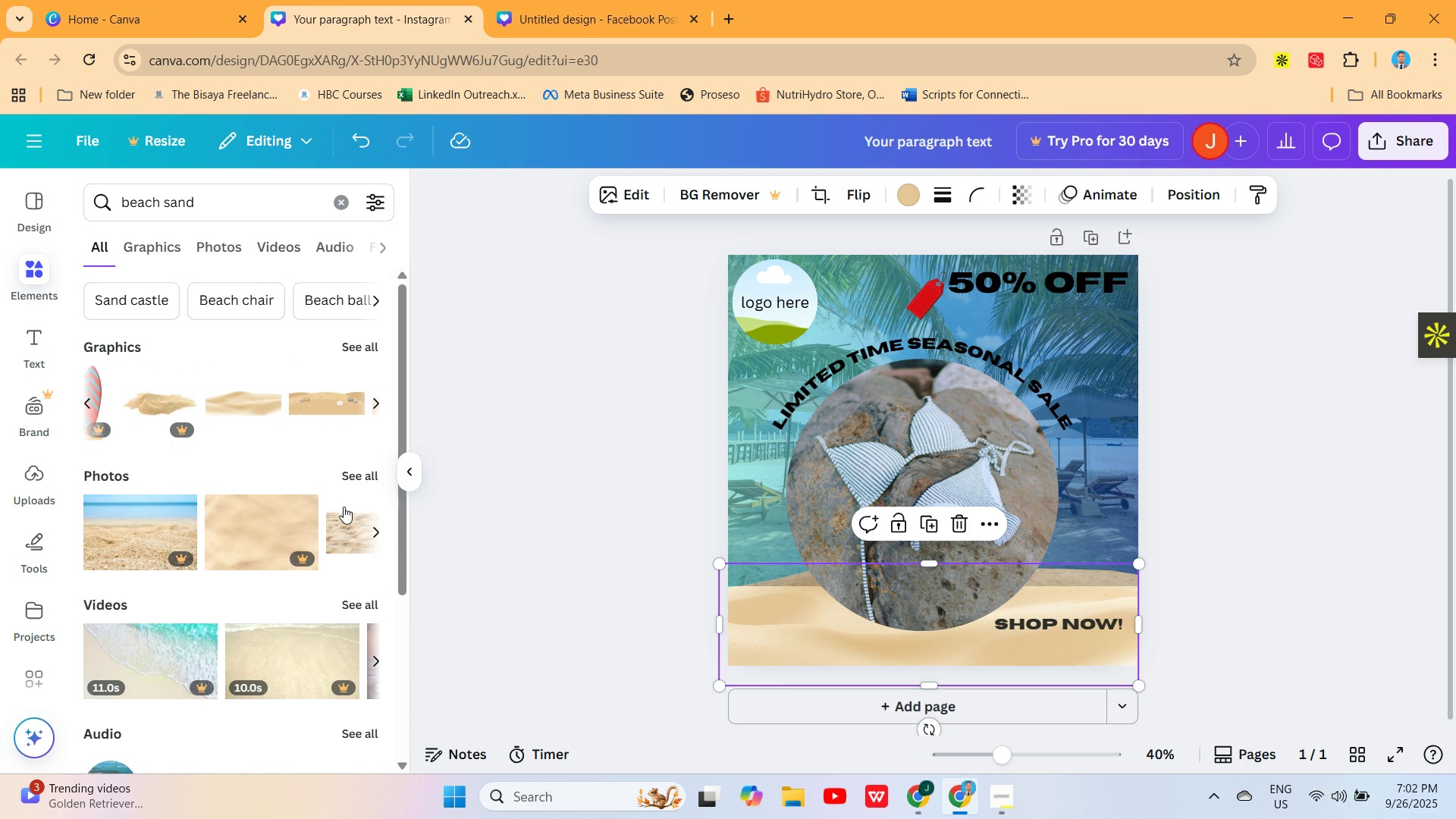 
wait(5.36)
 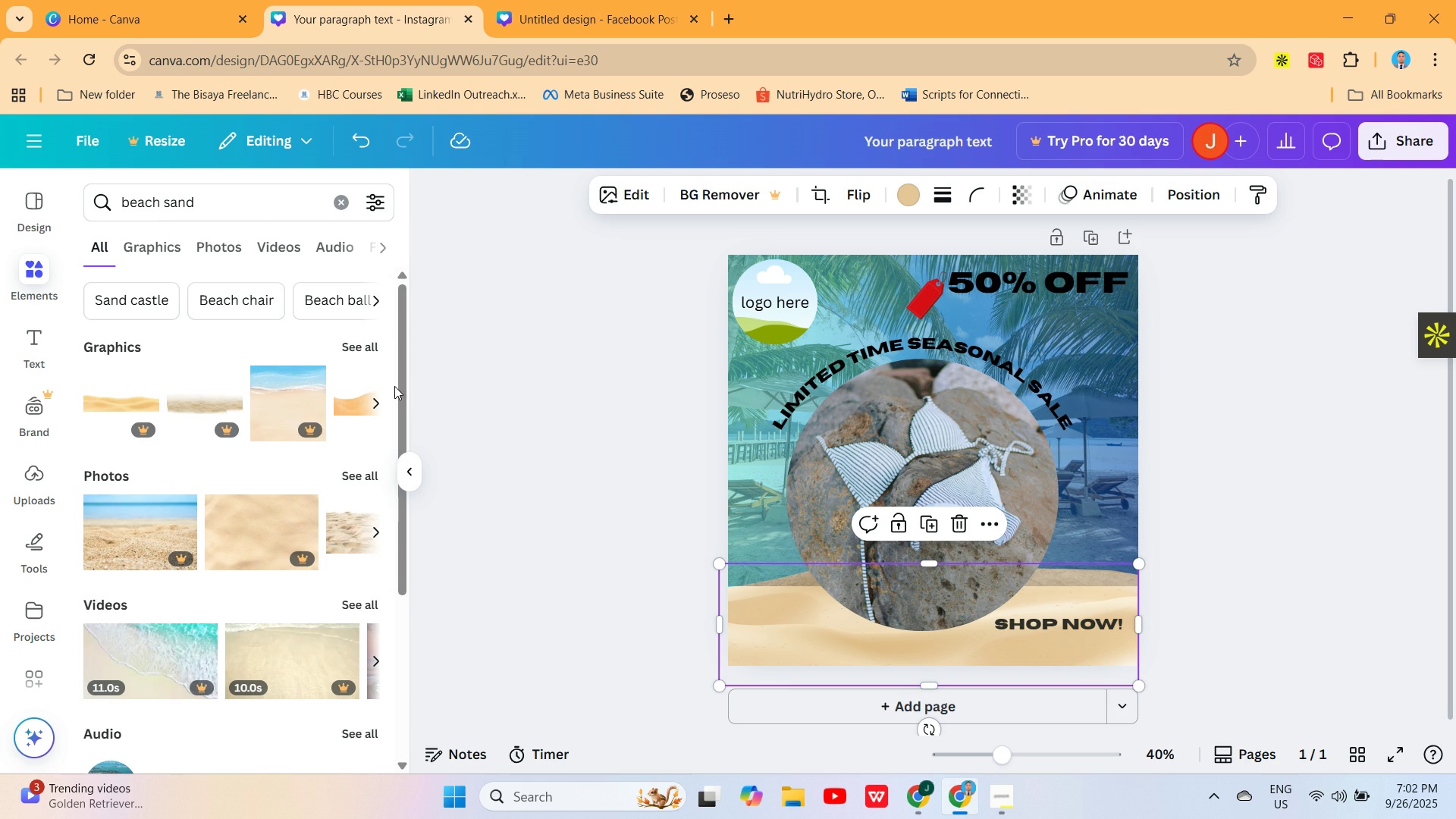 
left_click([369, 403])
 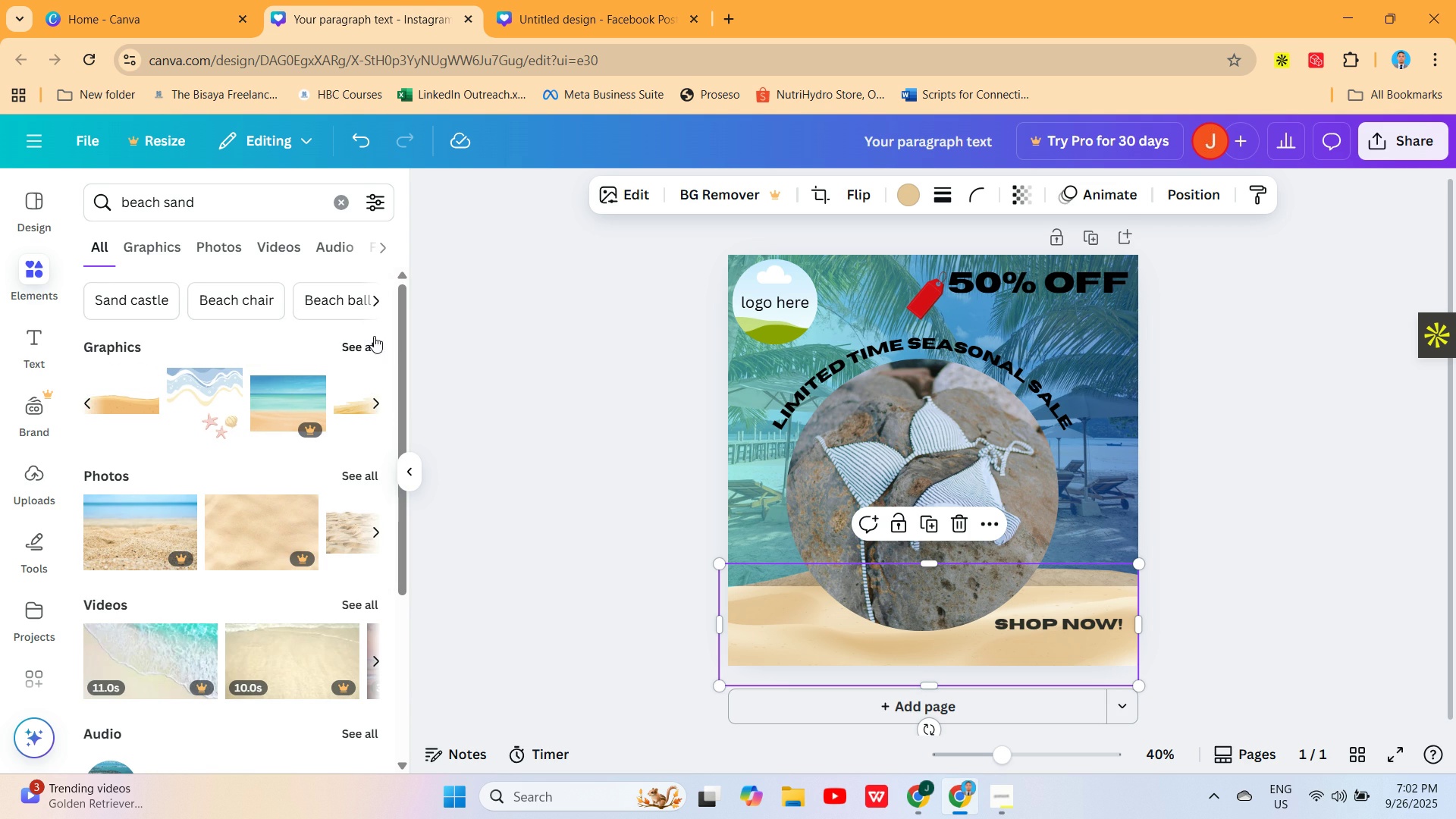 
left_click([355, 348])
 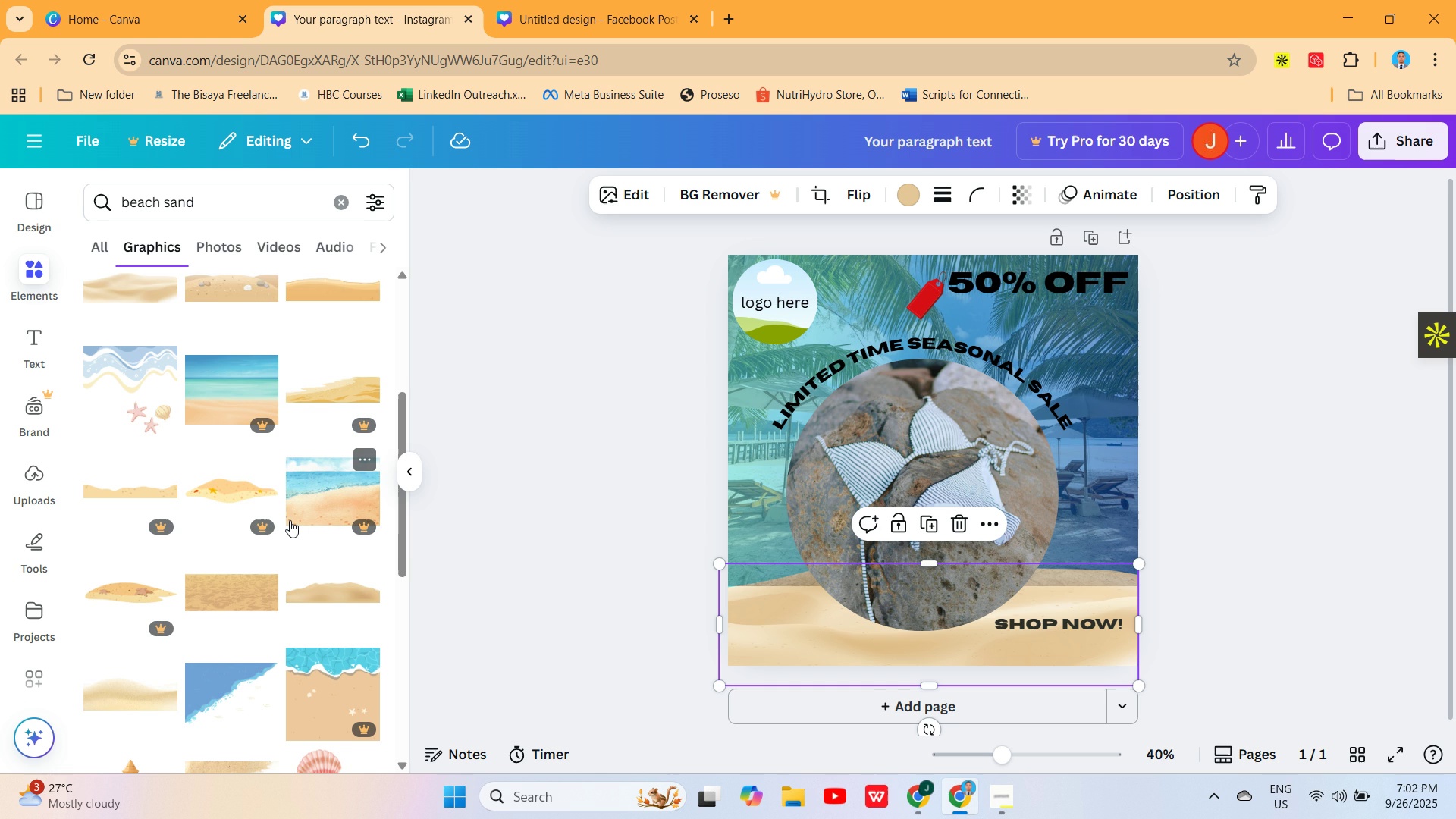 
wait(11.06)
 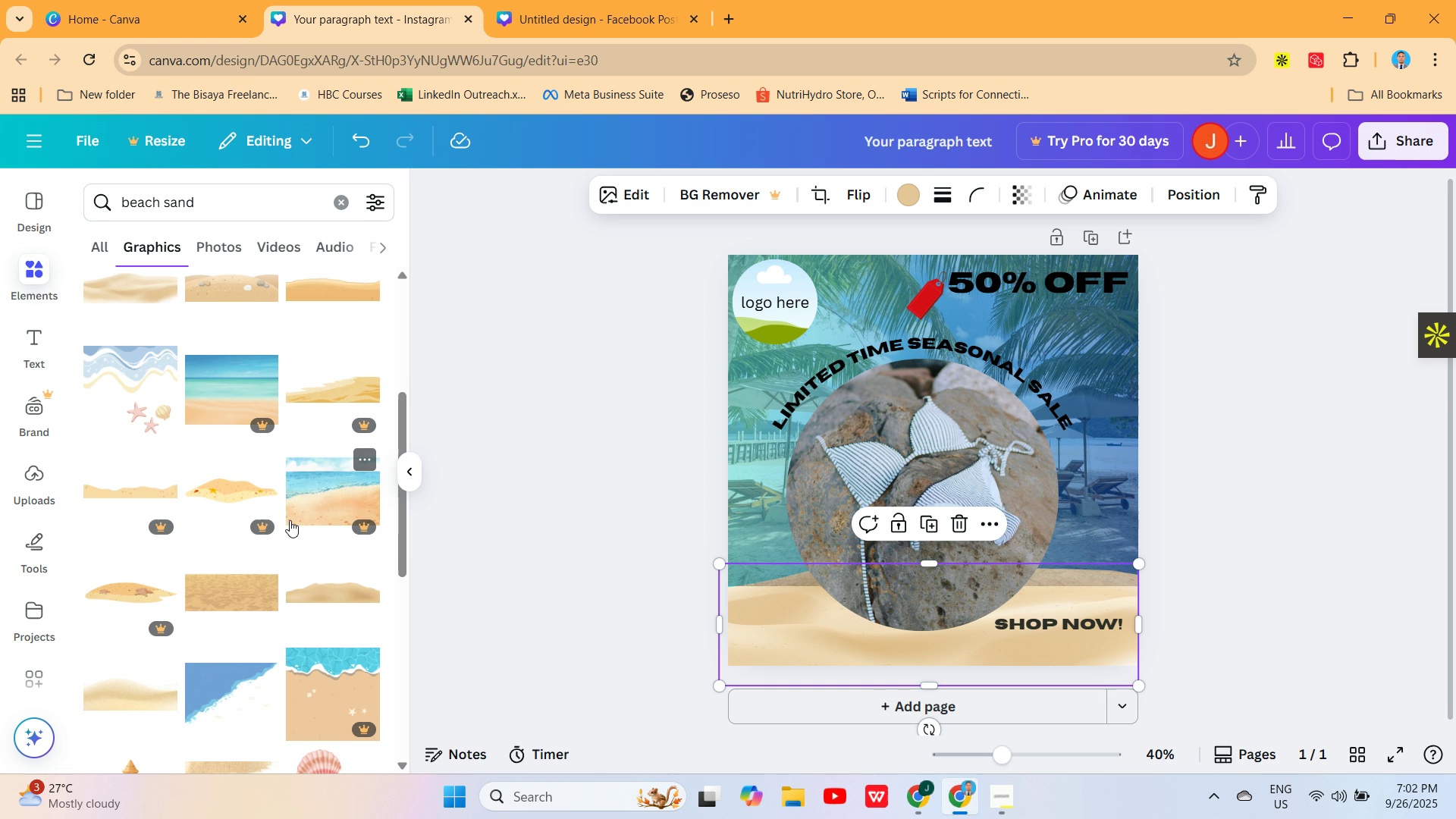 
left_click([350, 205])
 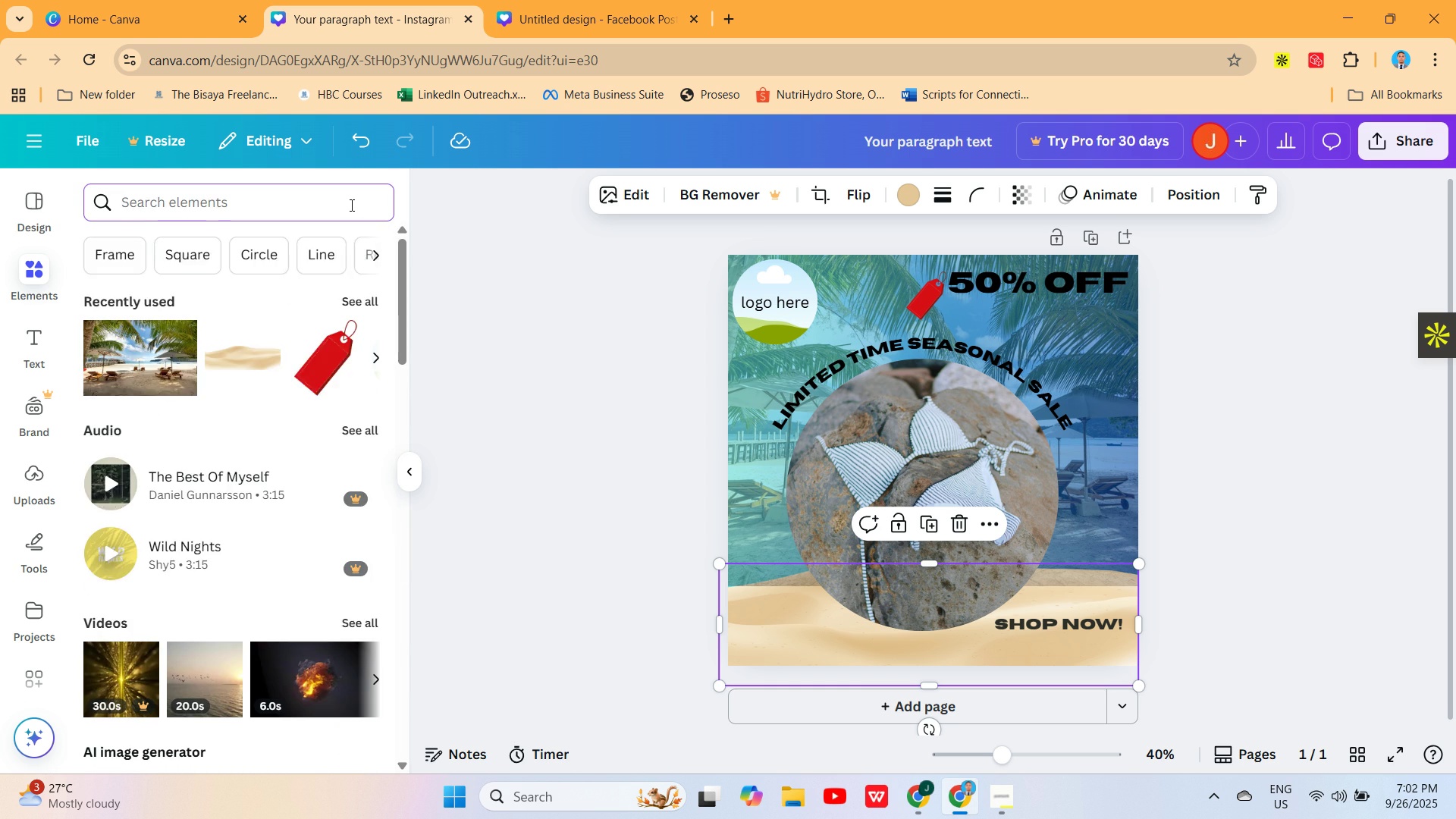 
type(bikini)
 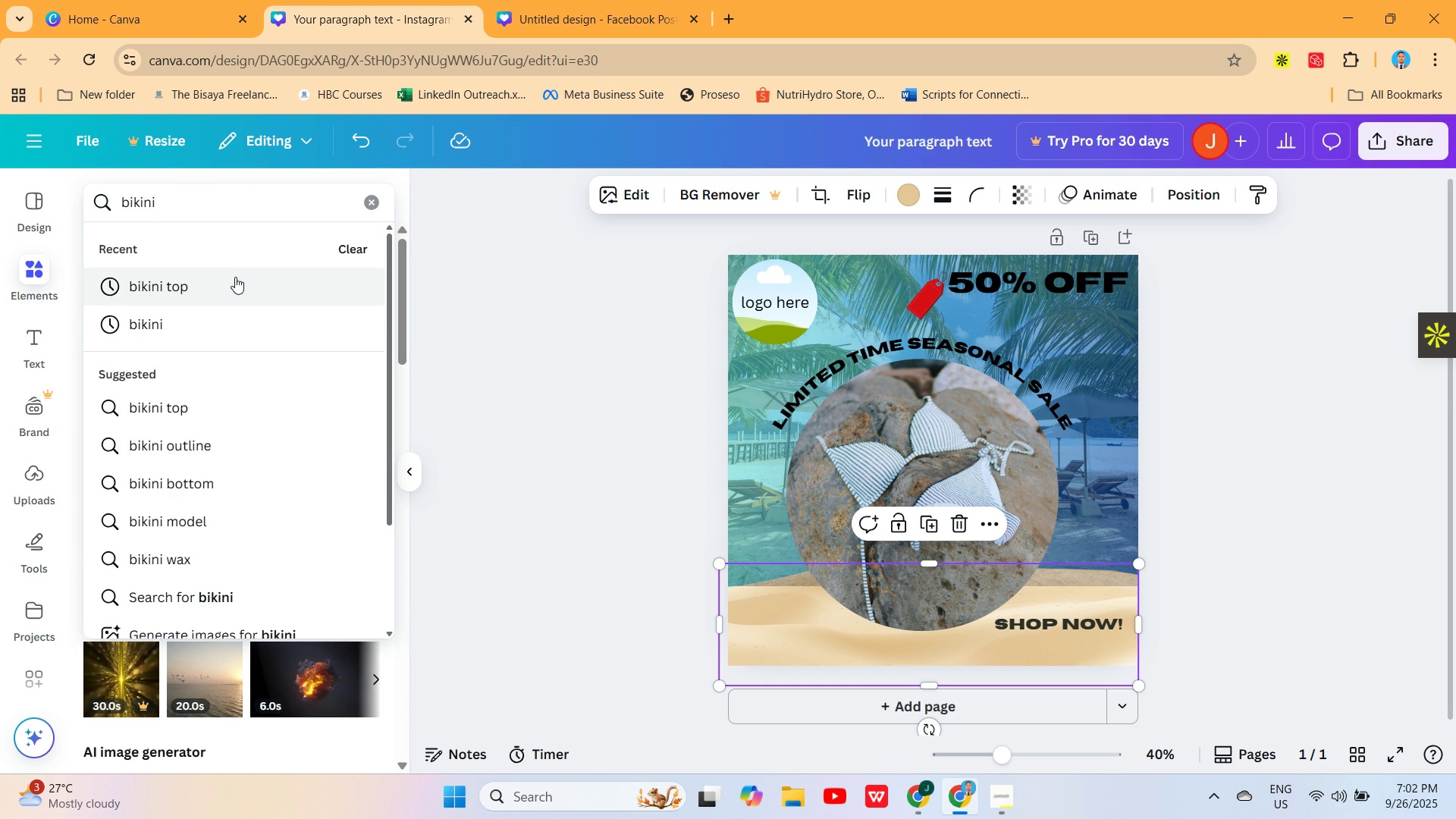 
left_click([235, 277])
 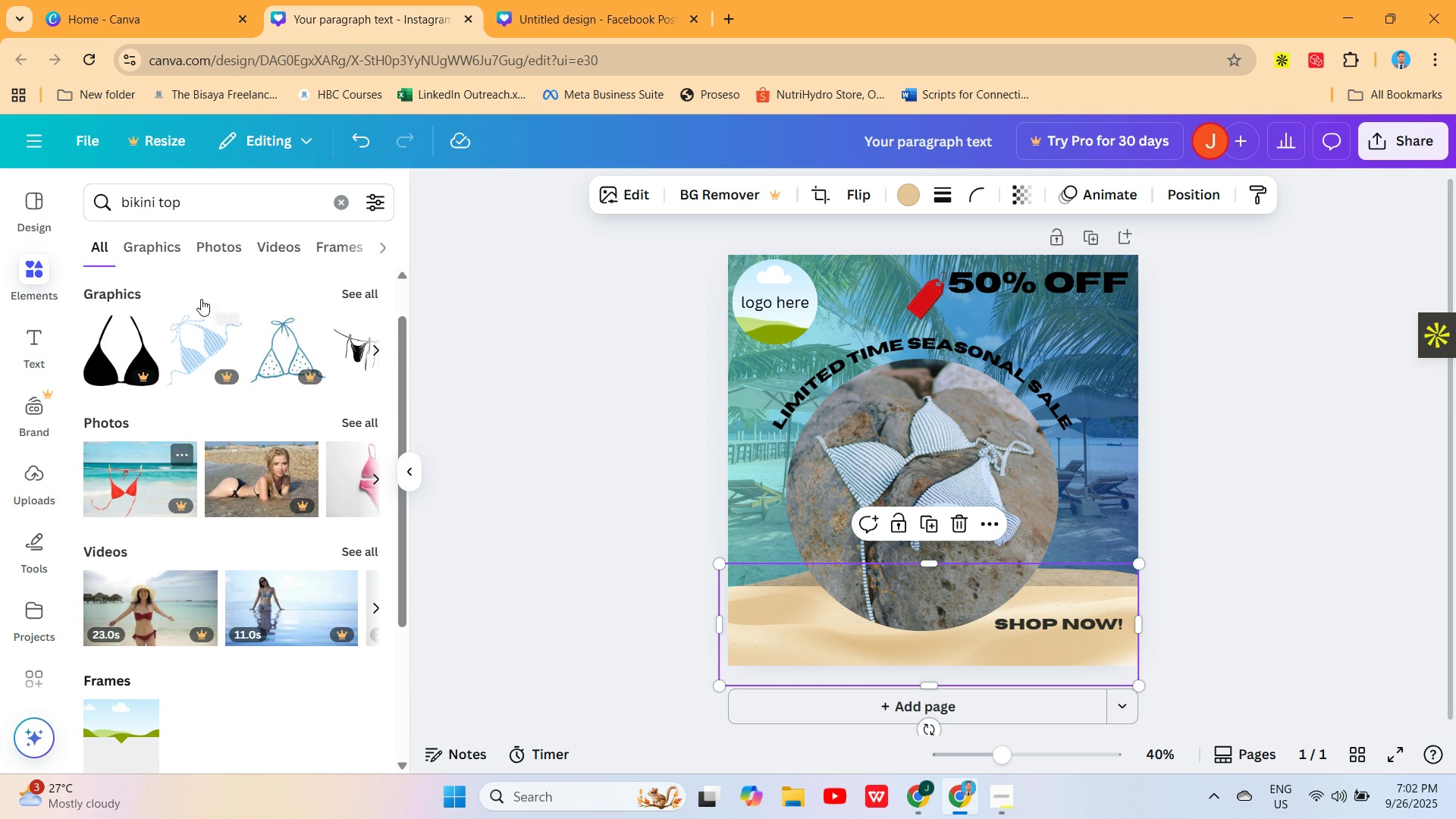 
left_click([284, 208])
 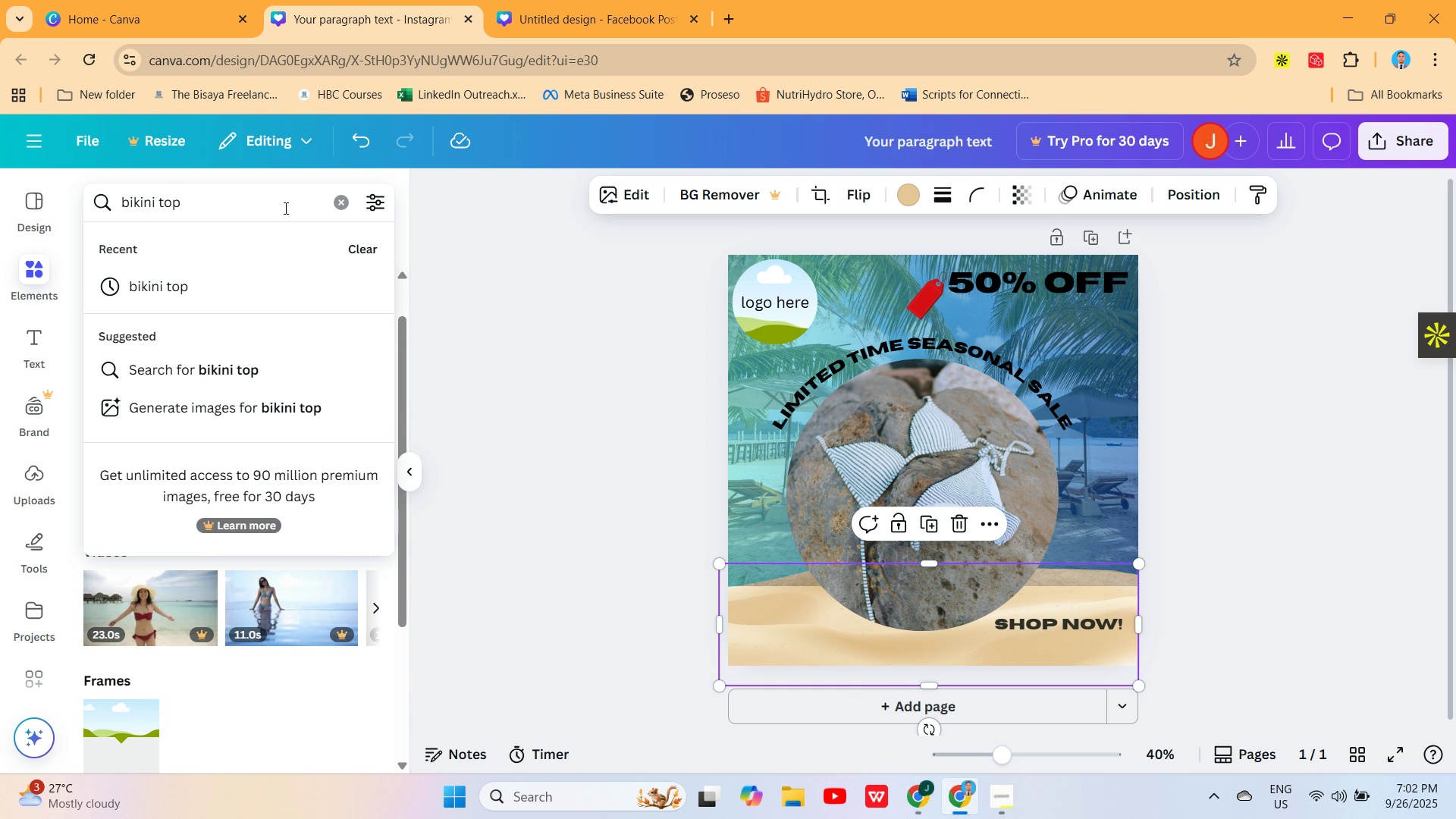 
key(Backspace)
 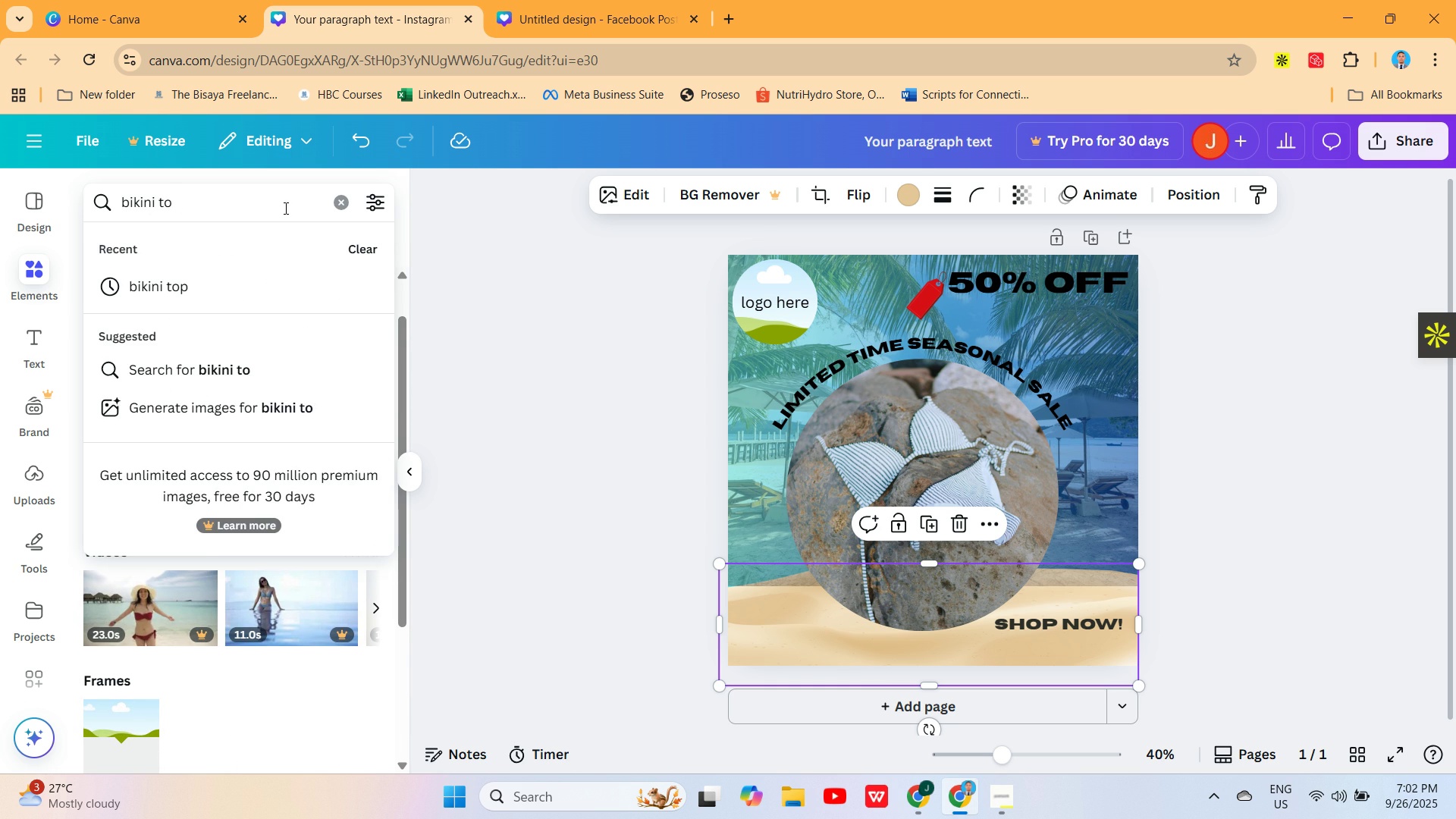 
key(Backspace)
 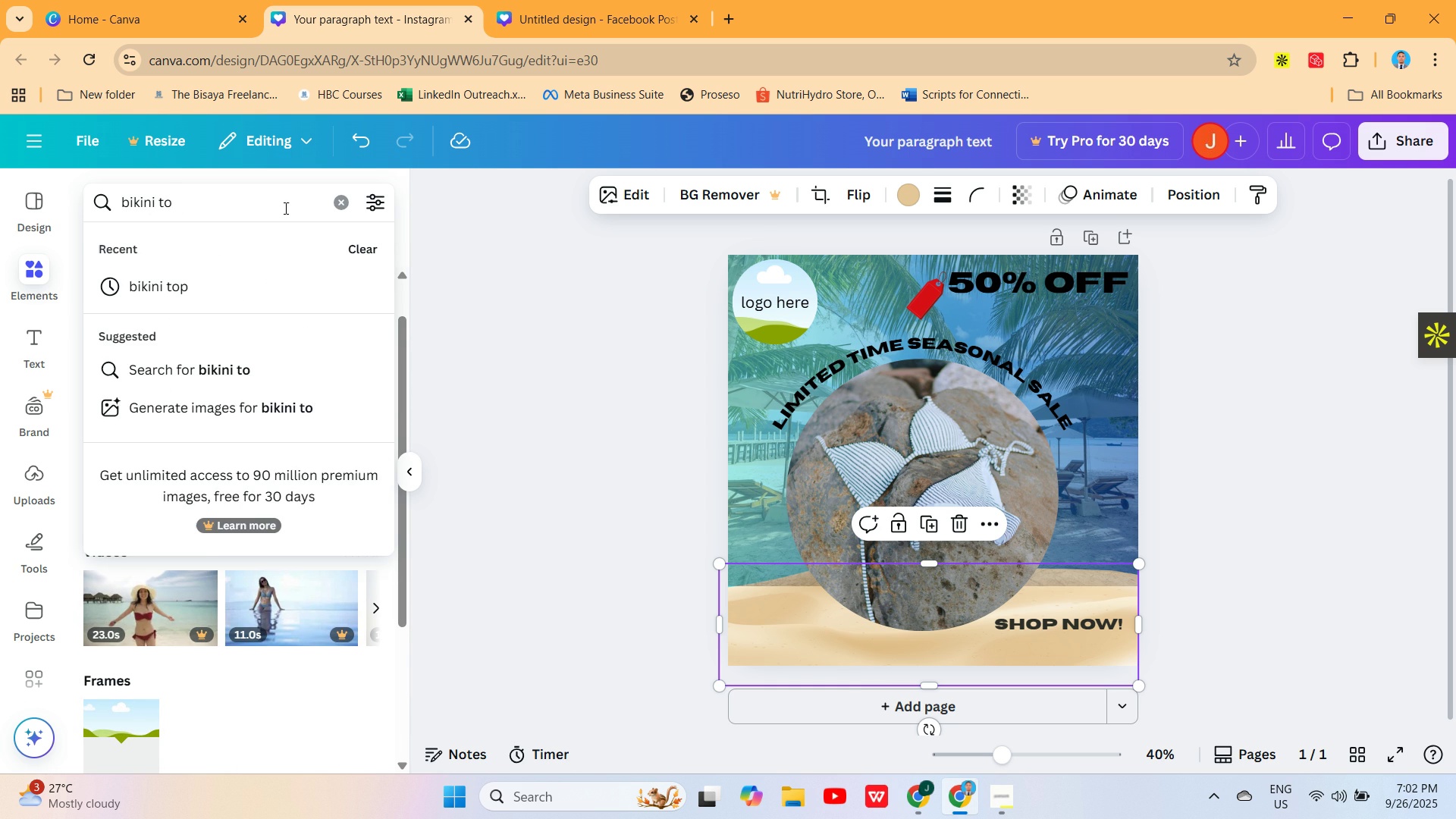 
key(Backspace)
 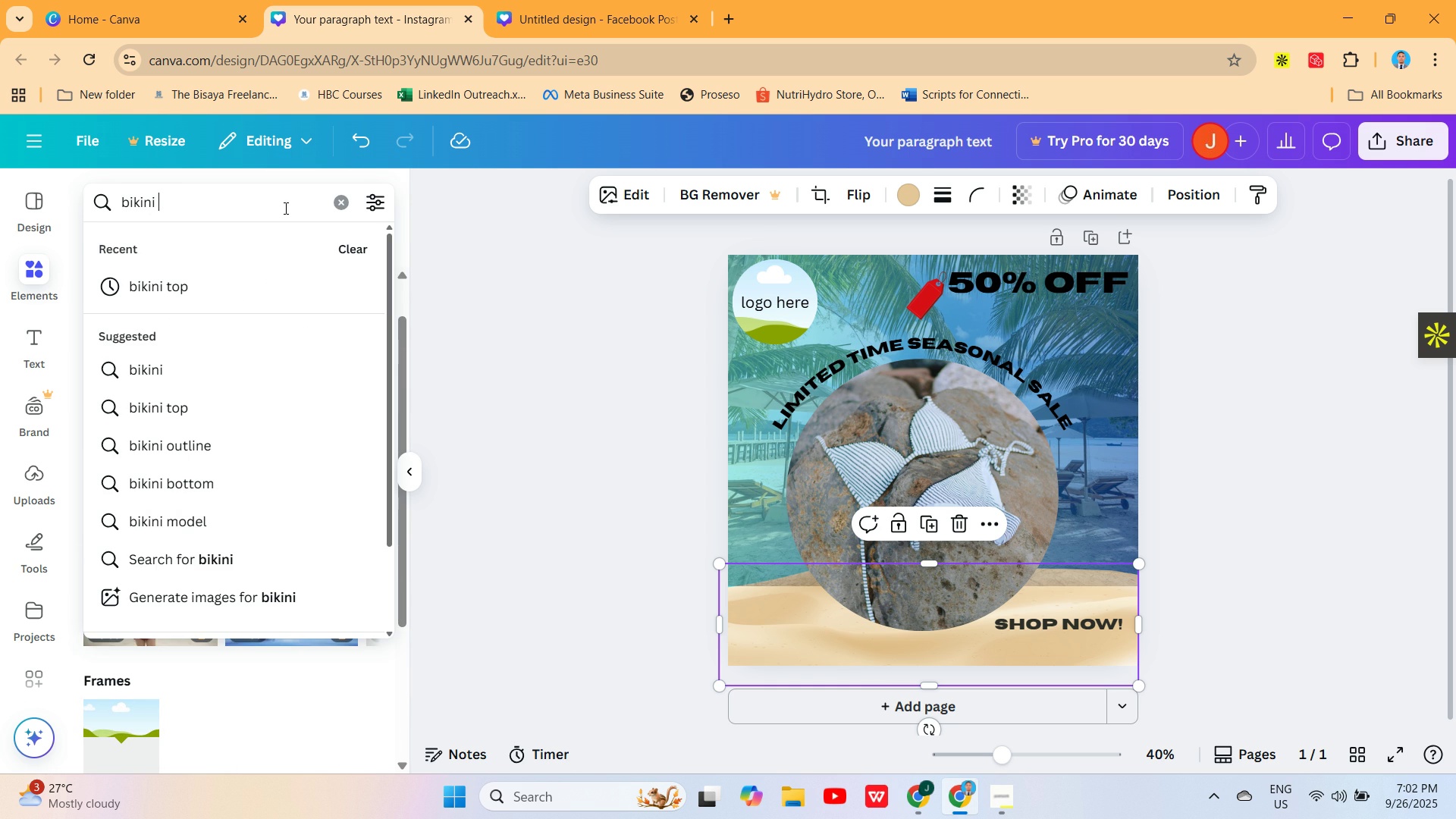 
key(Enter)
 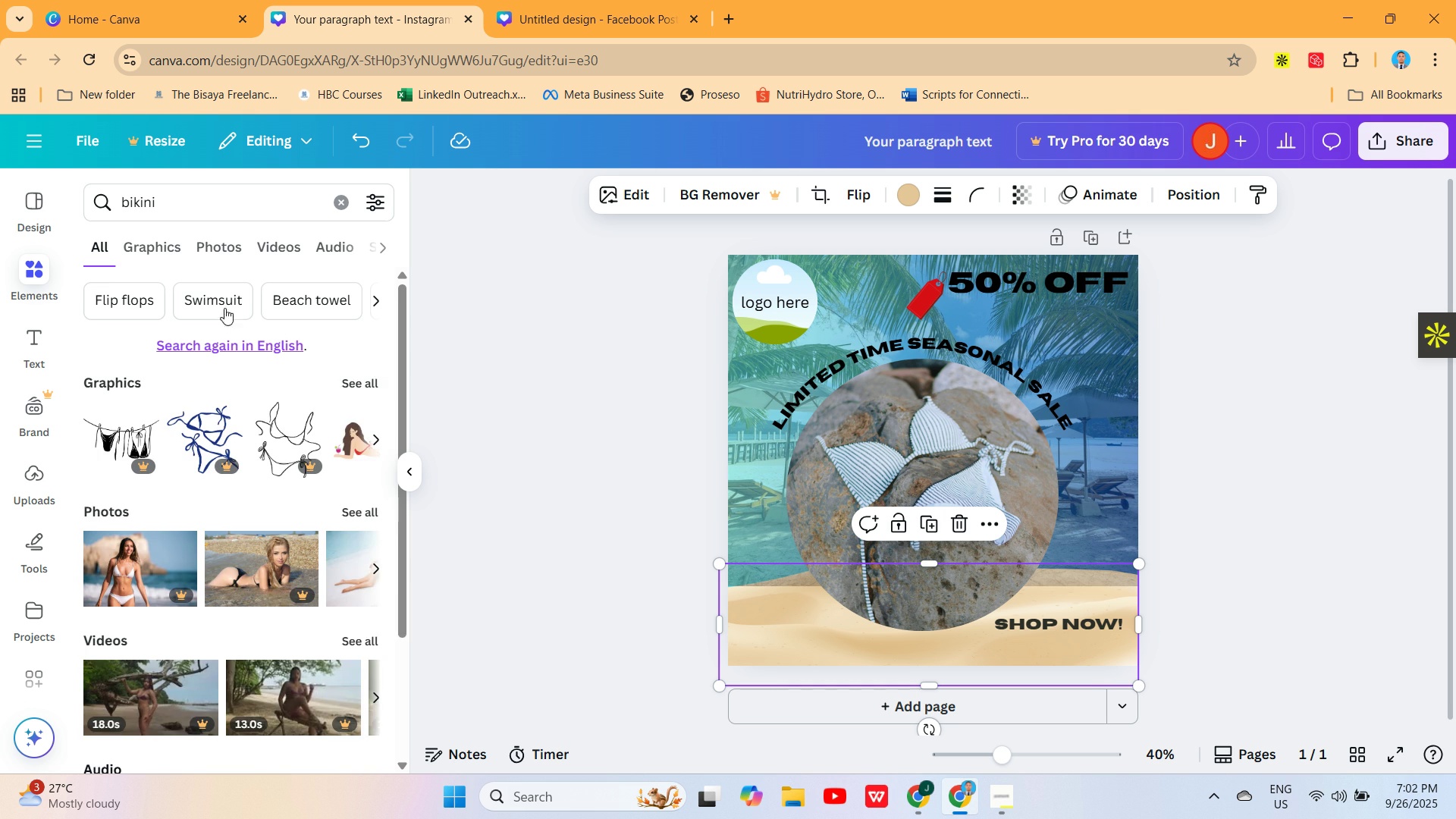 
mouse_move([206, 507])
 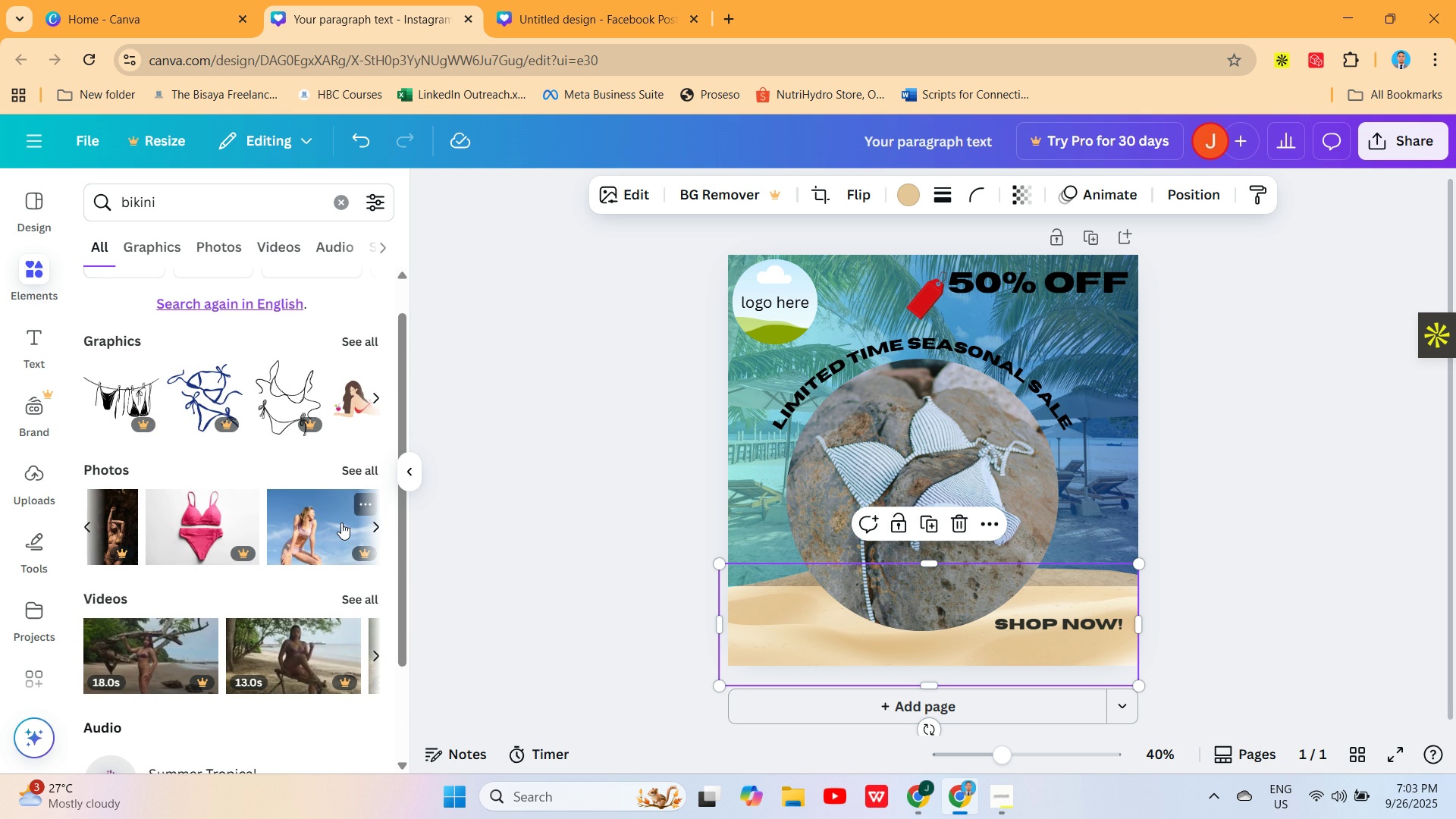 
wait(15.3)
 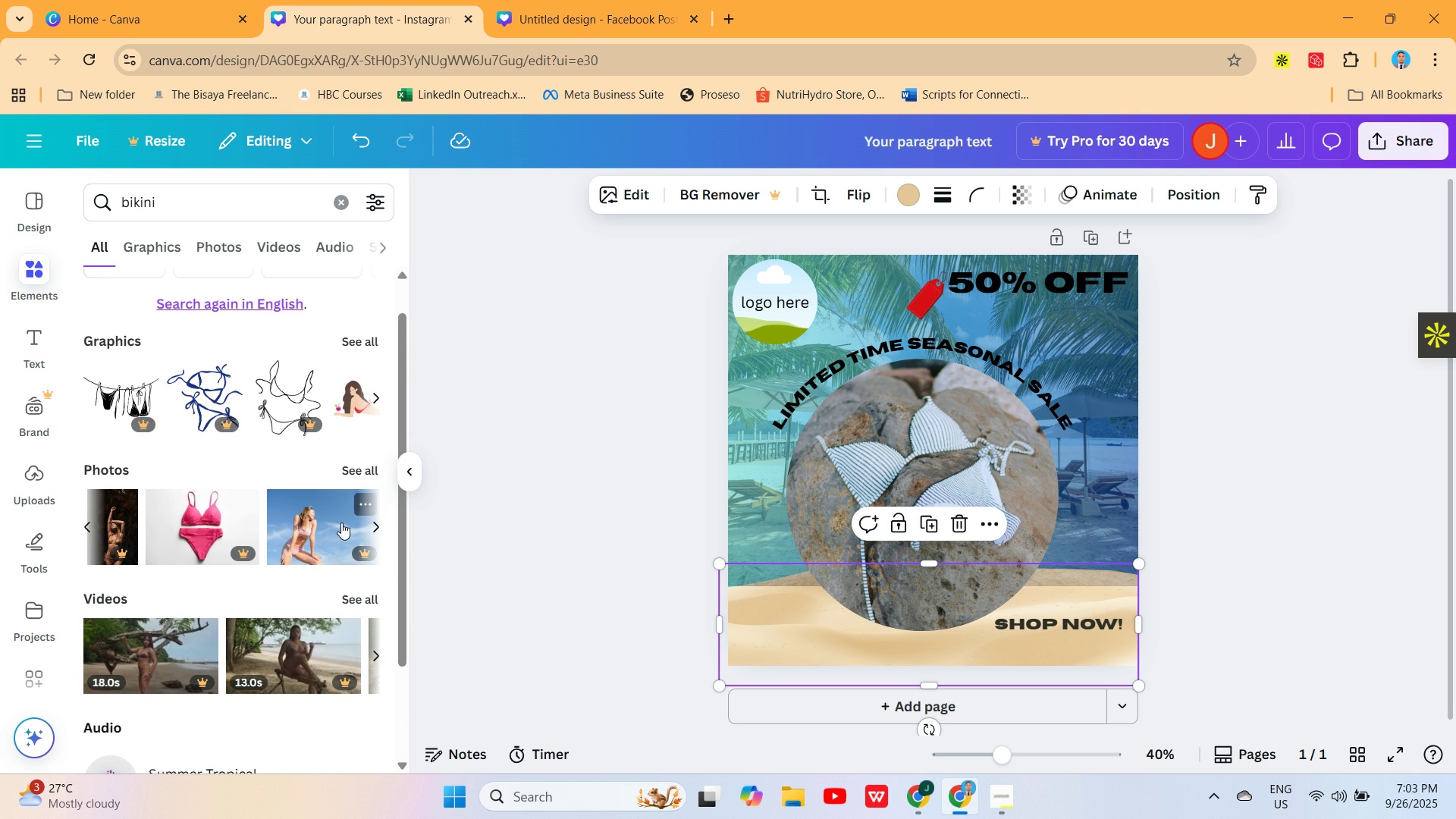 
left_click([337, 200])
 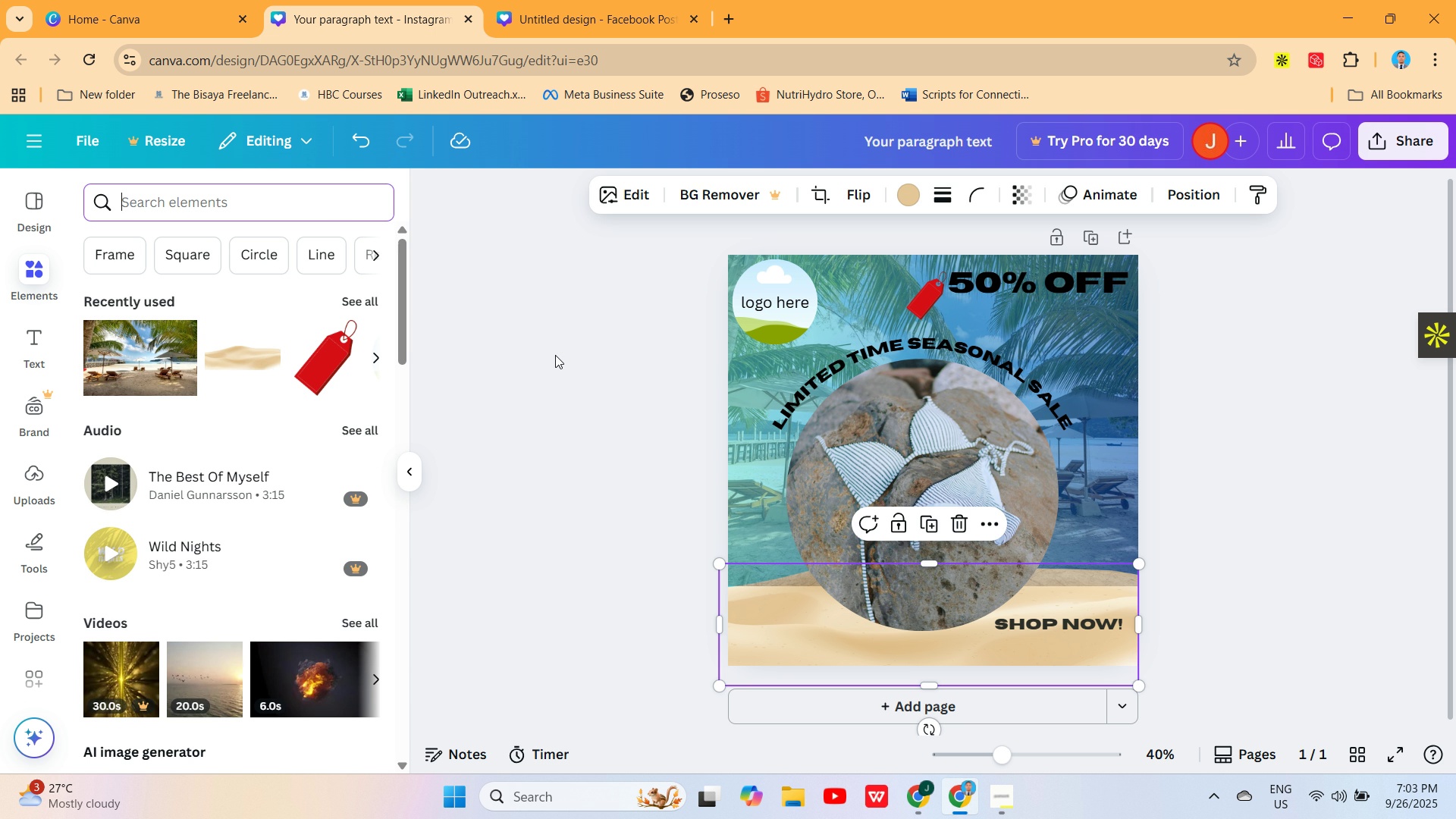 
left_click([555, 355])
 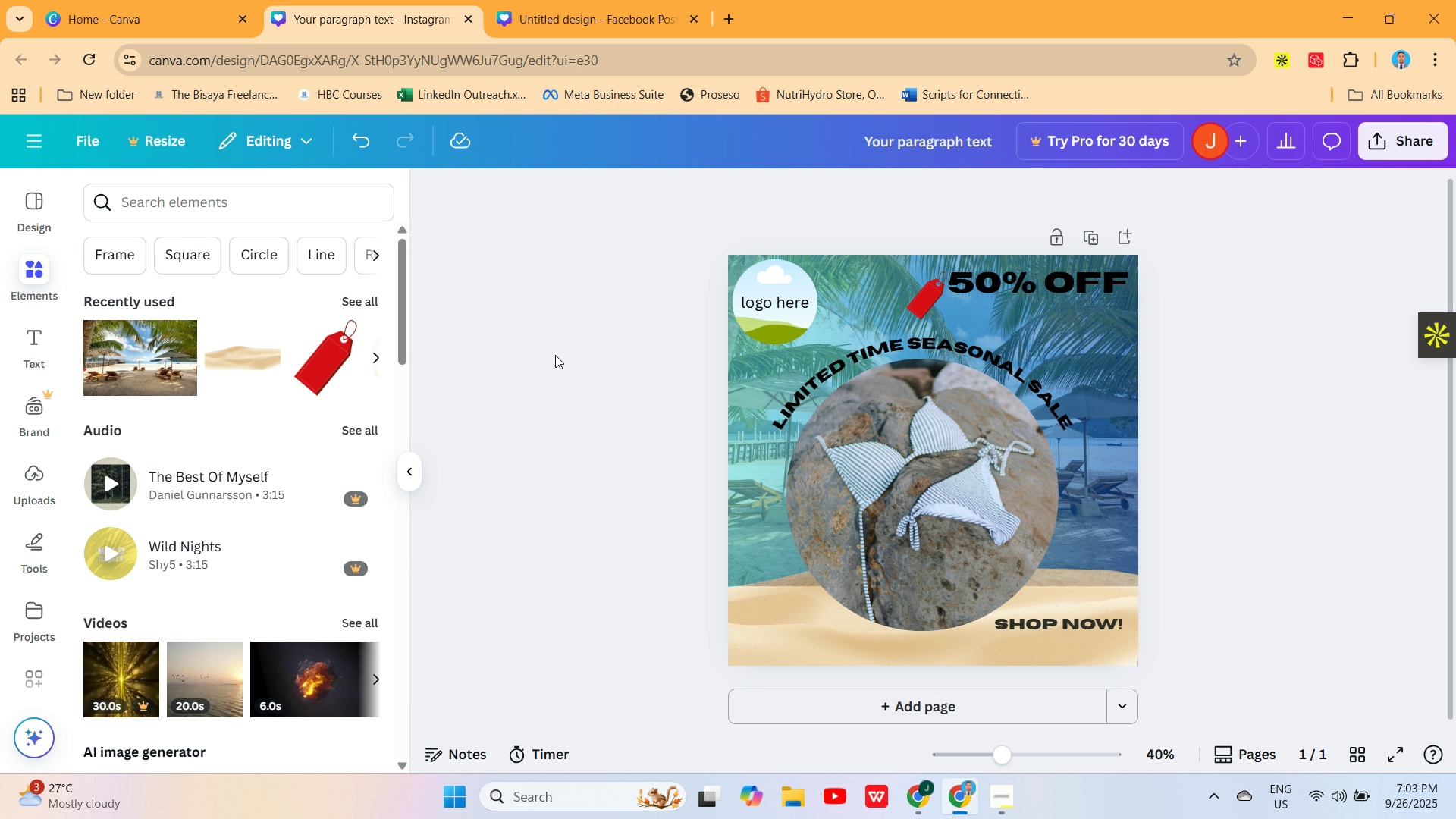 
left_click([555, 355])